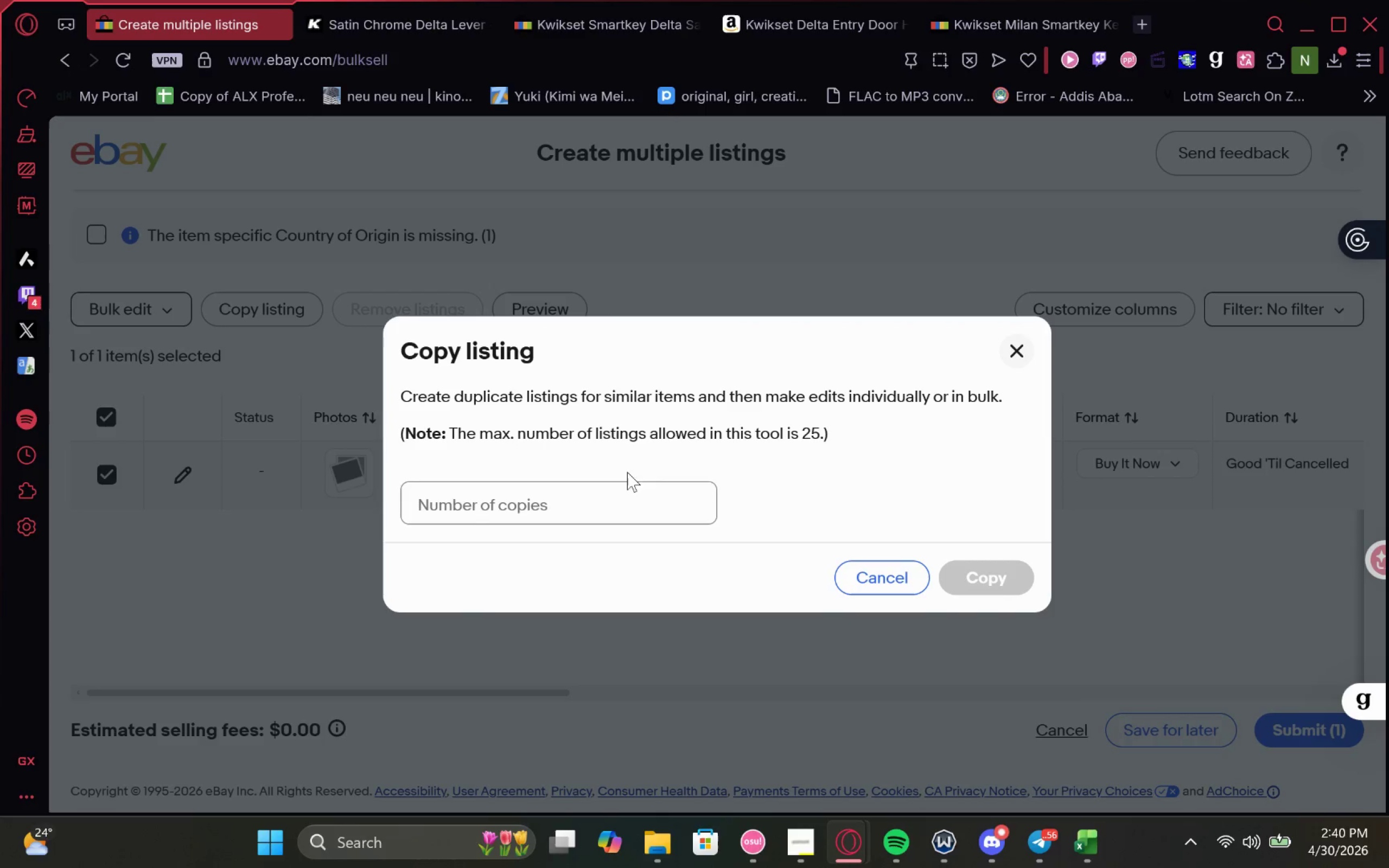 
left_click_drag(start_coordinate=[582, 500], to_coordinate=[578, 502])
 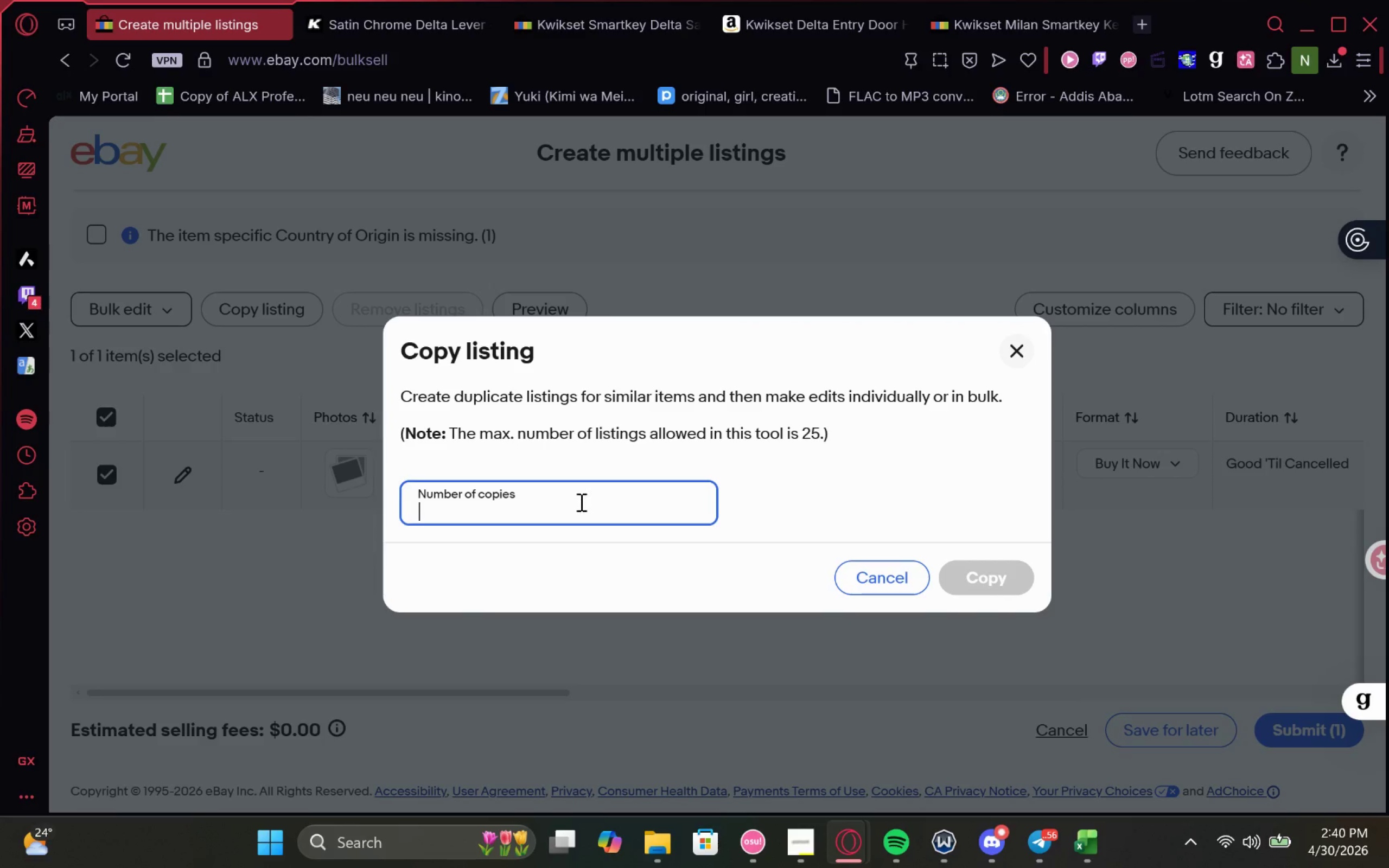 
type(24)
 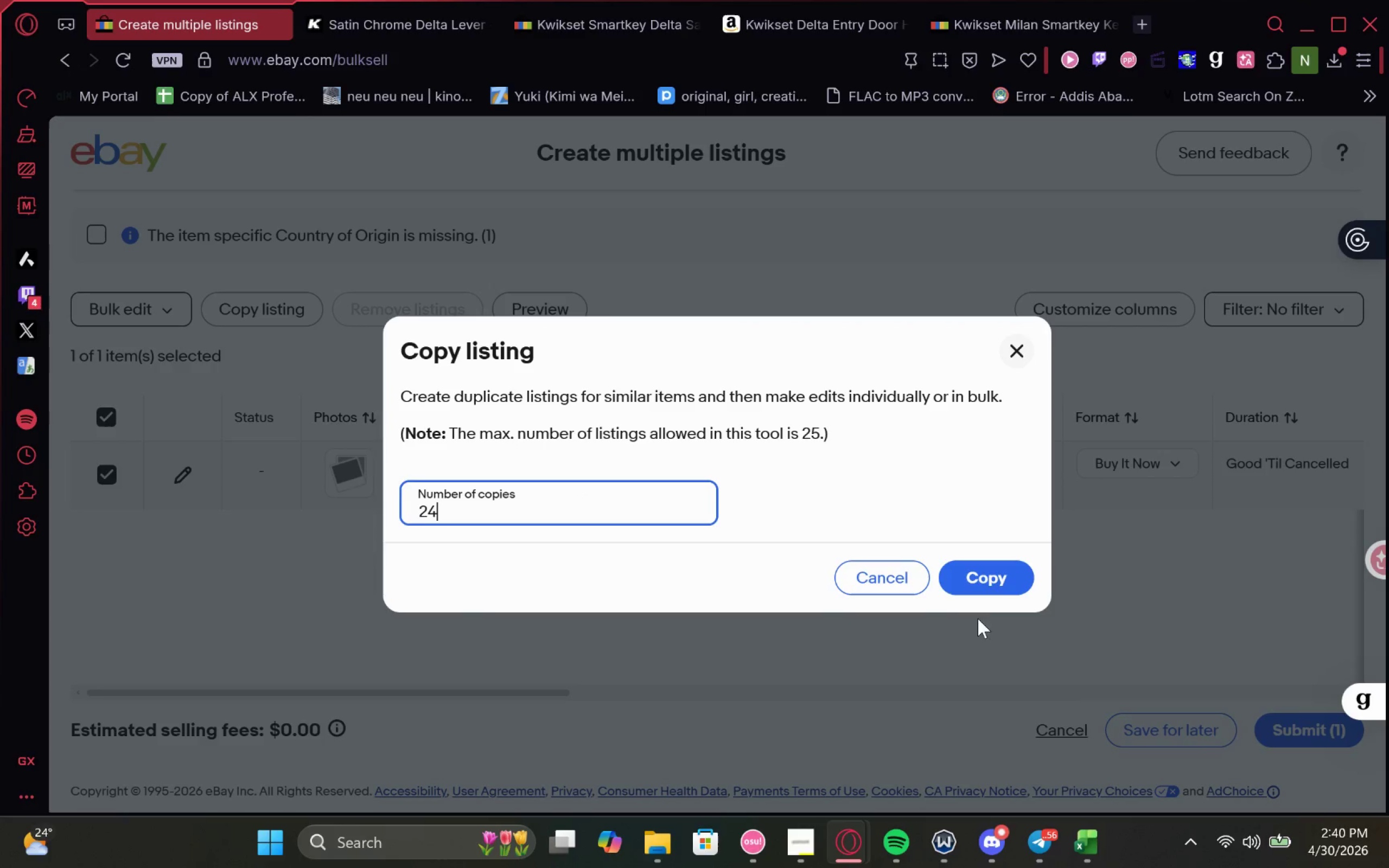 
left_click([999, 590])
 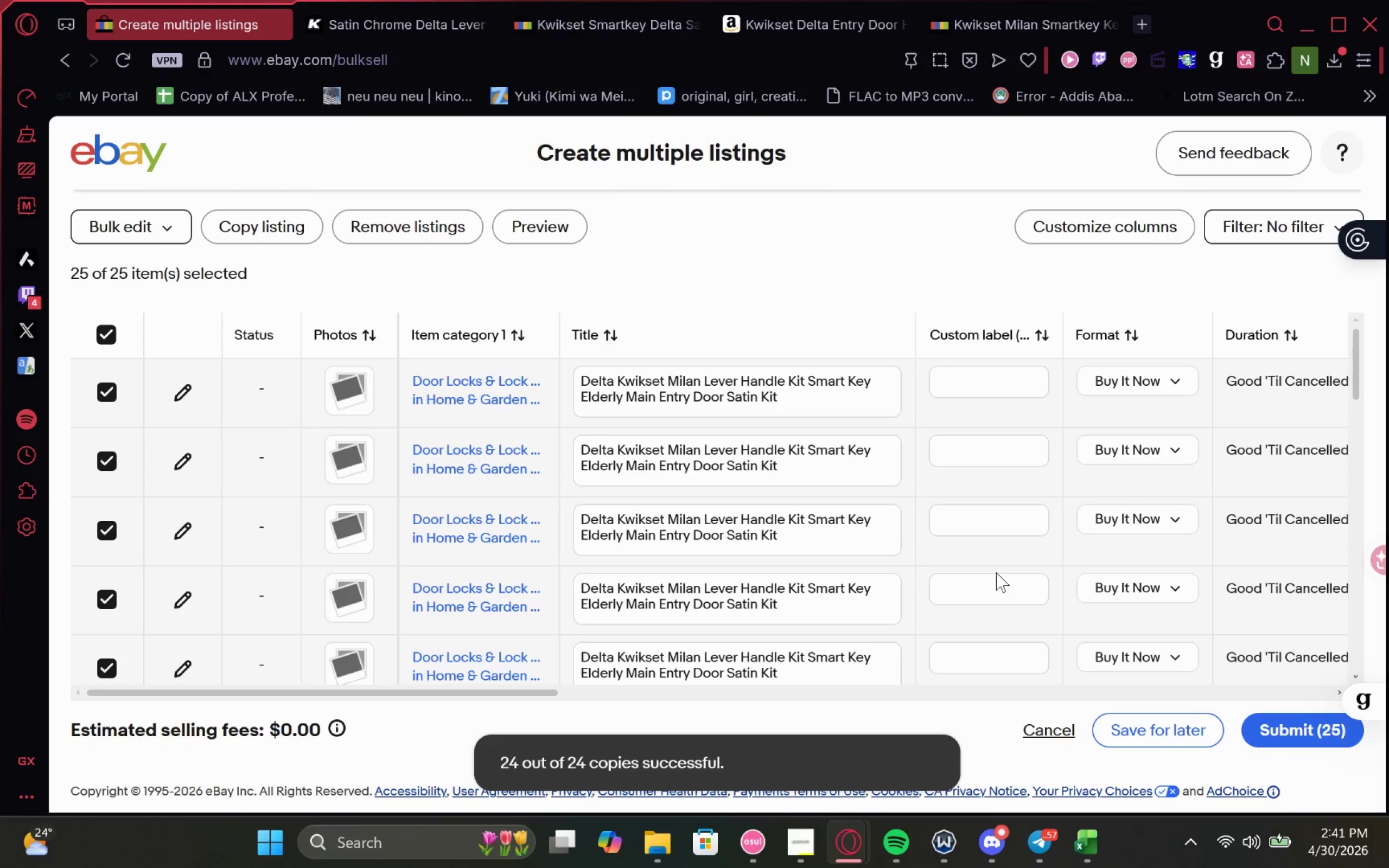 
wait(8.34)
 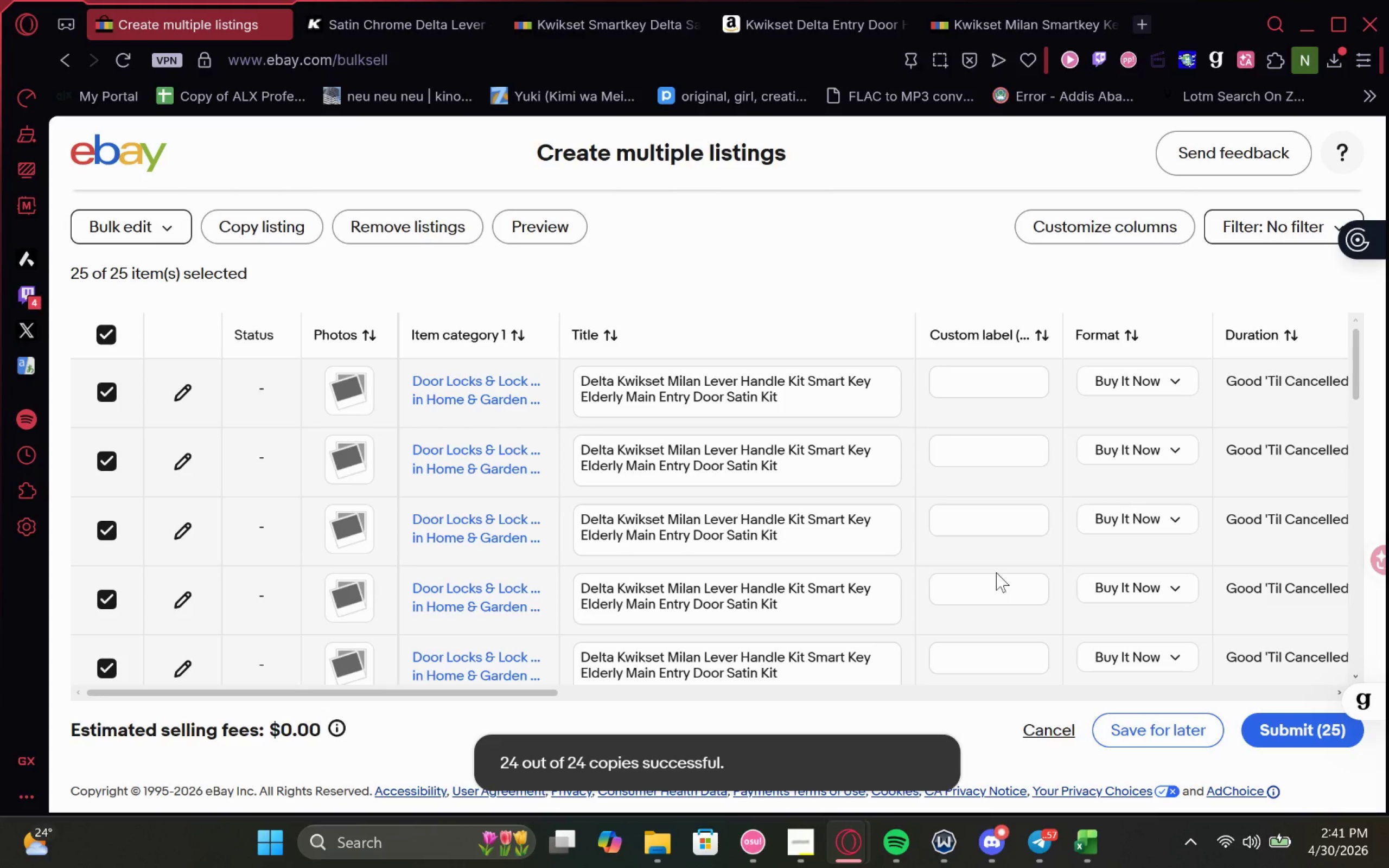 
left_click([1105, 730])
 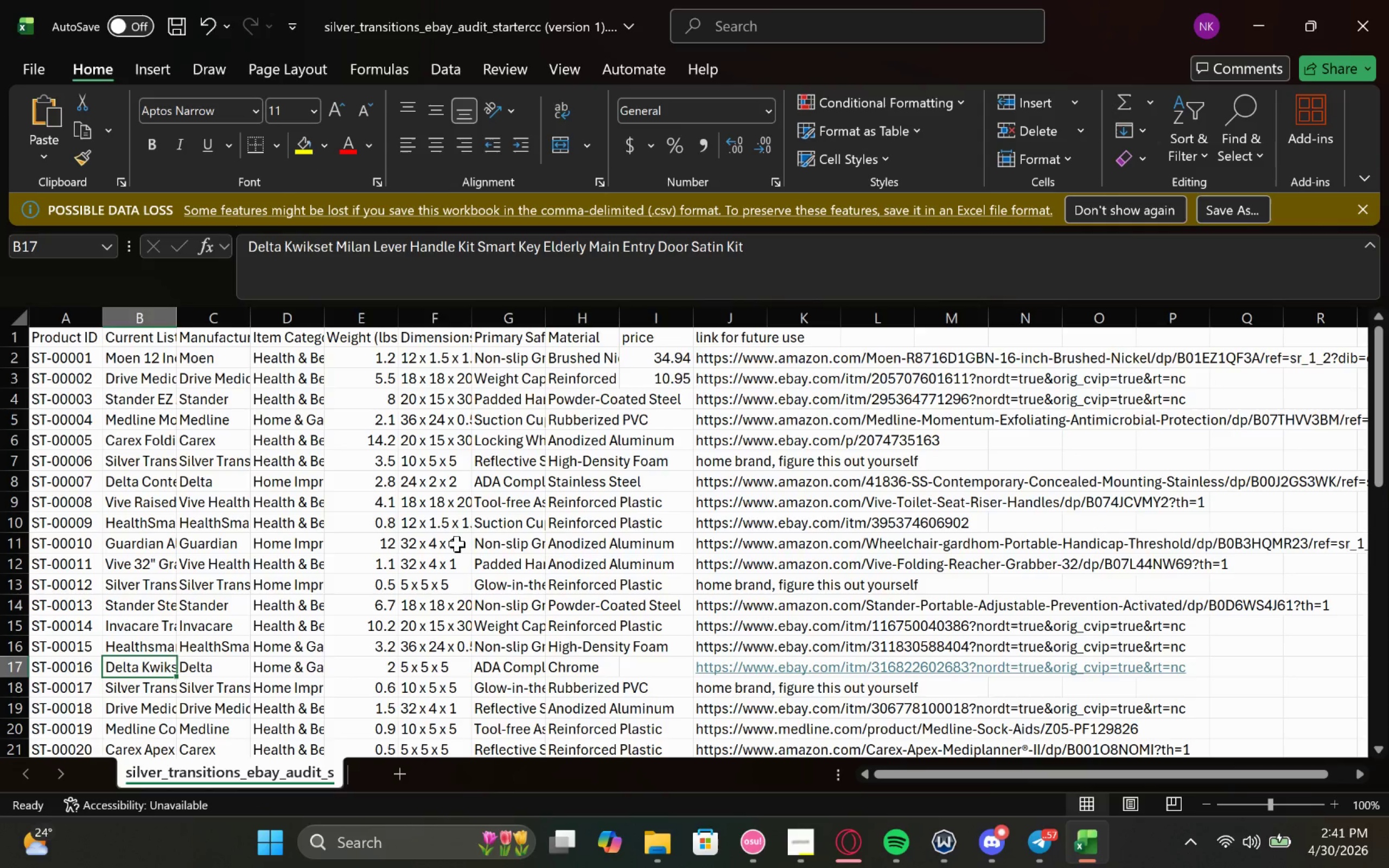 
scroll: coordinate [24, 369], scroll_direction: up, amount: 1.0
 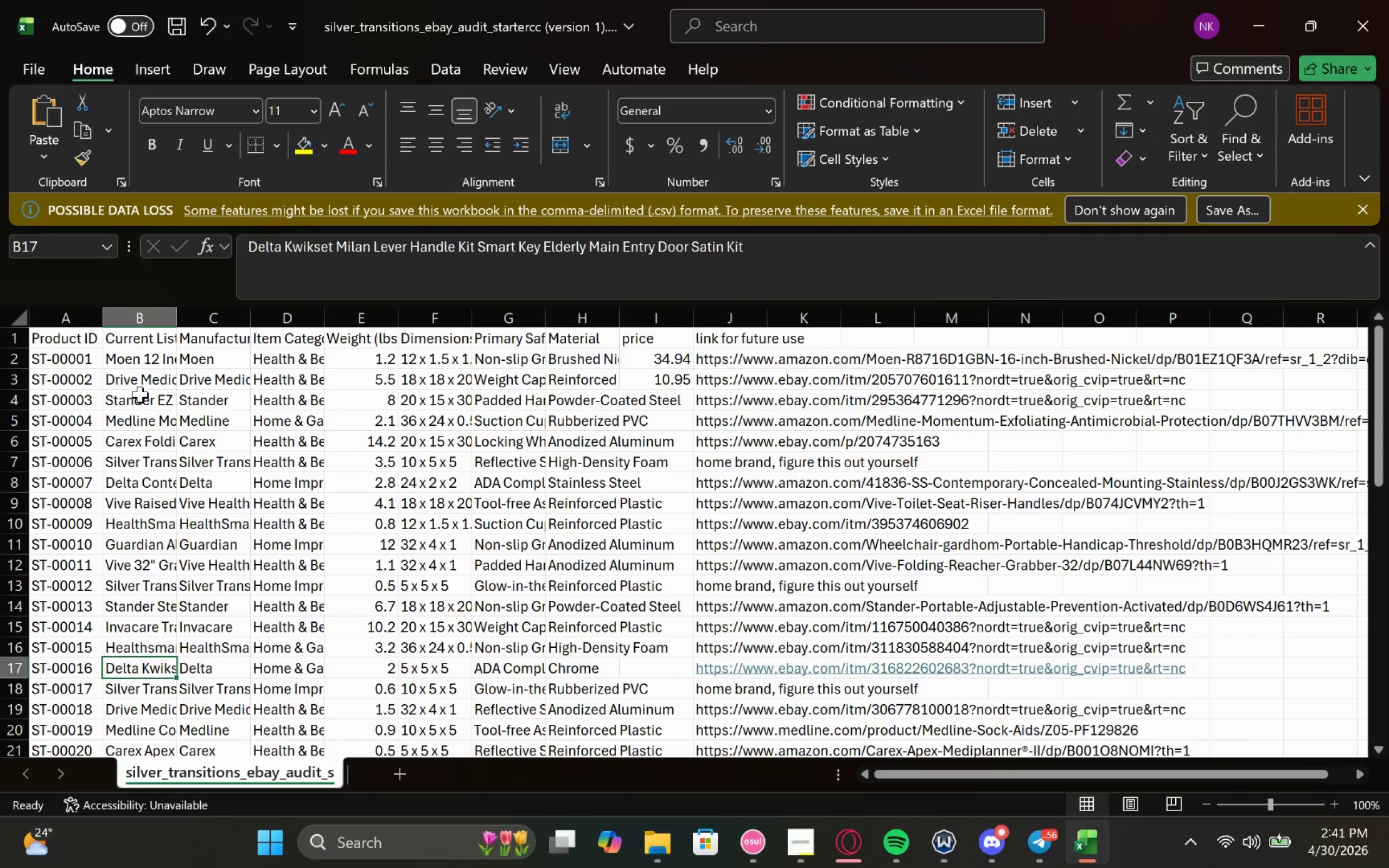 
double_click([138, 362])
 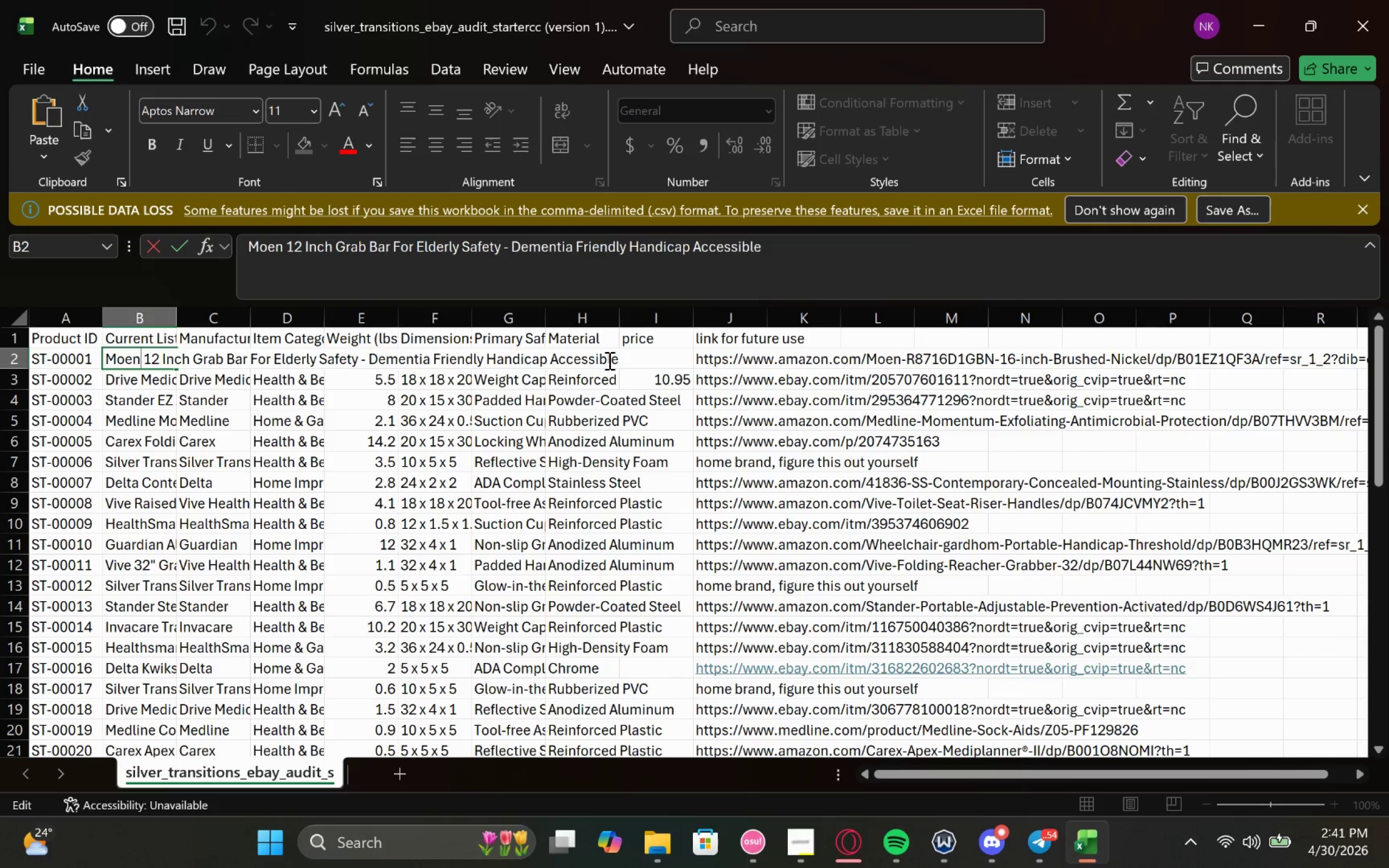 
left_click_drag(start_coordinate=[627, 361], to_coordinate=[93, 360])
 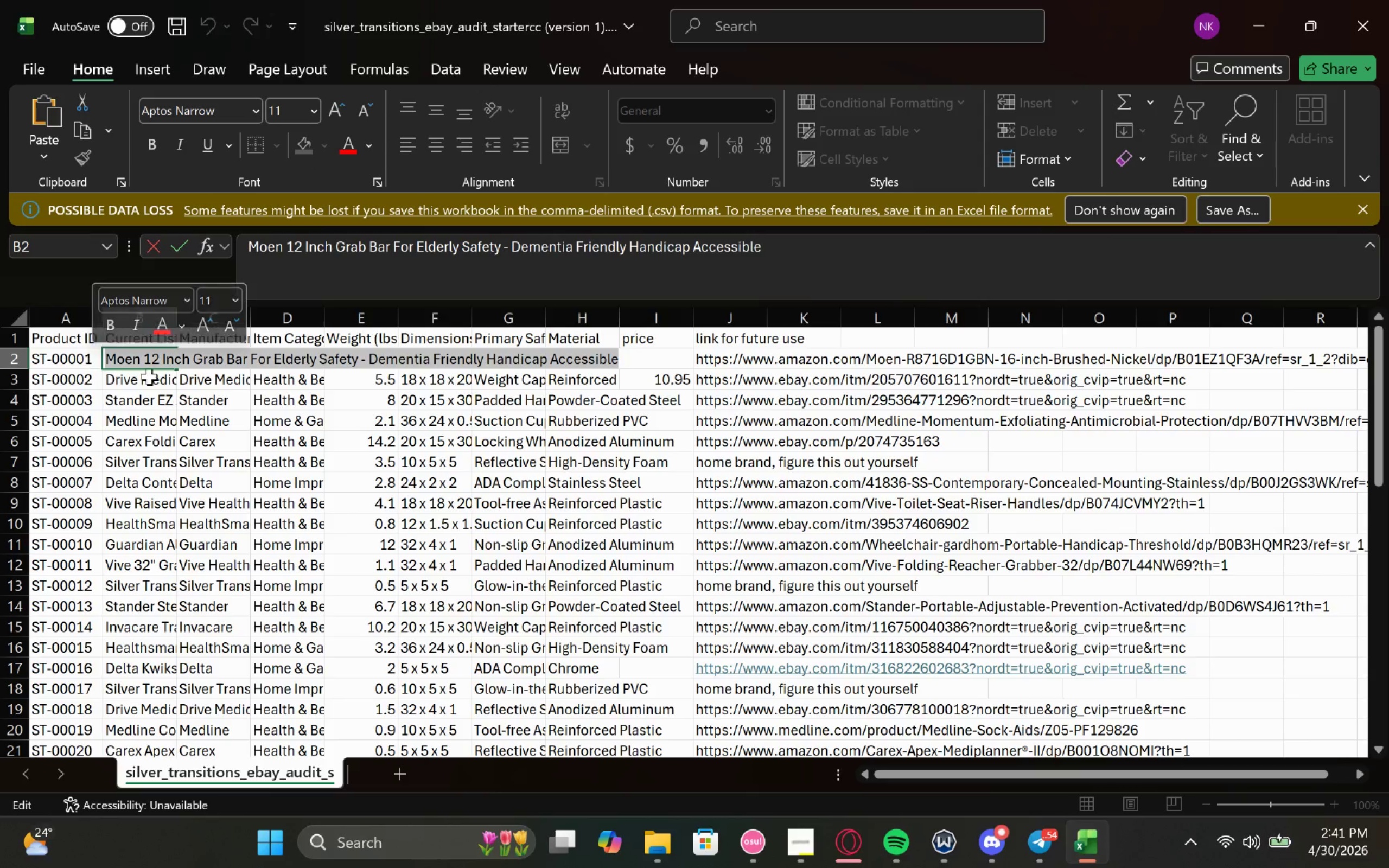 
key(Control+C)
 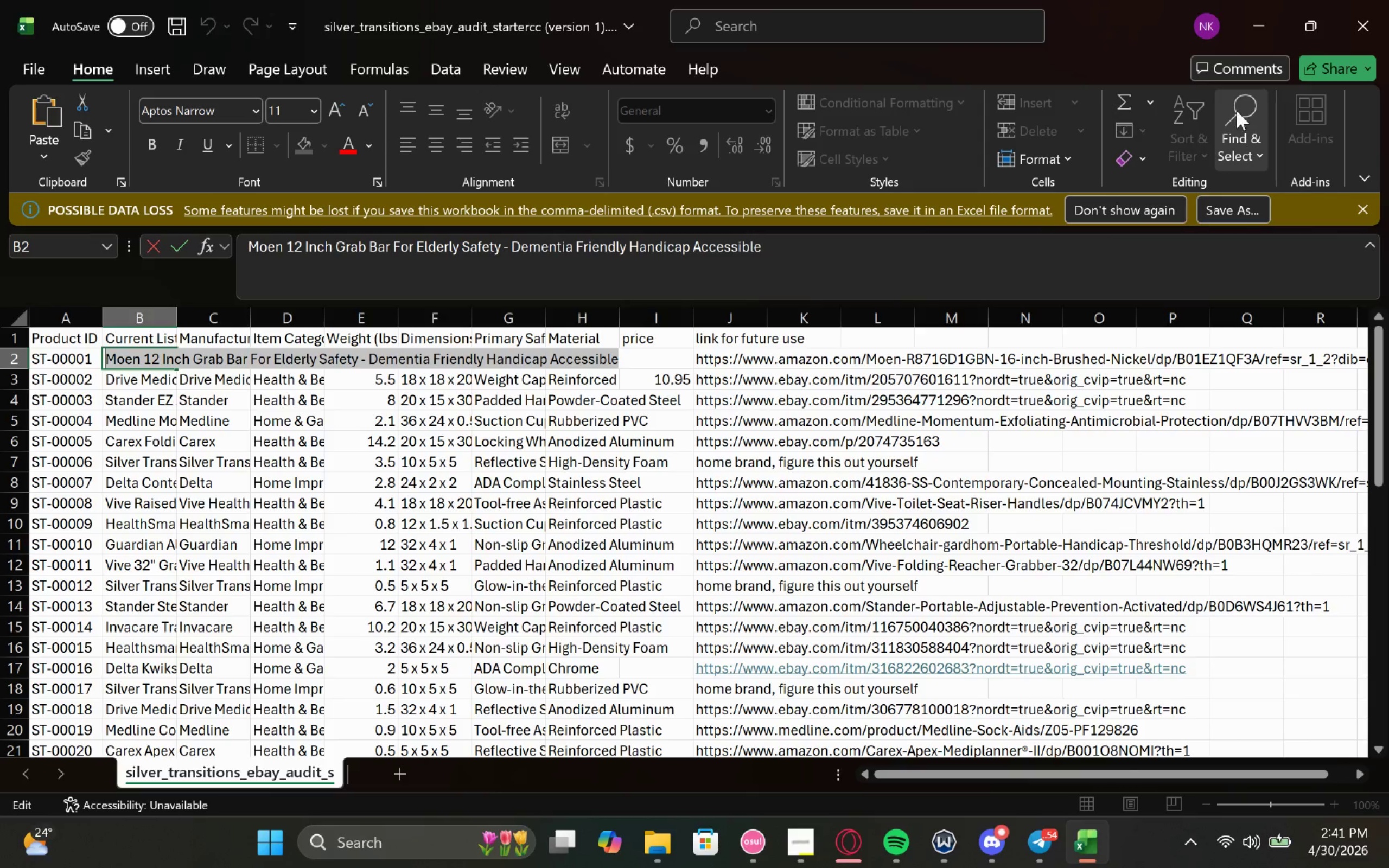 
key(Control+C)
 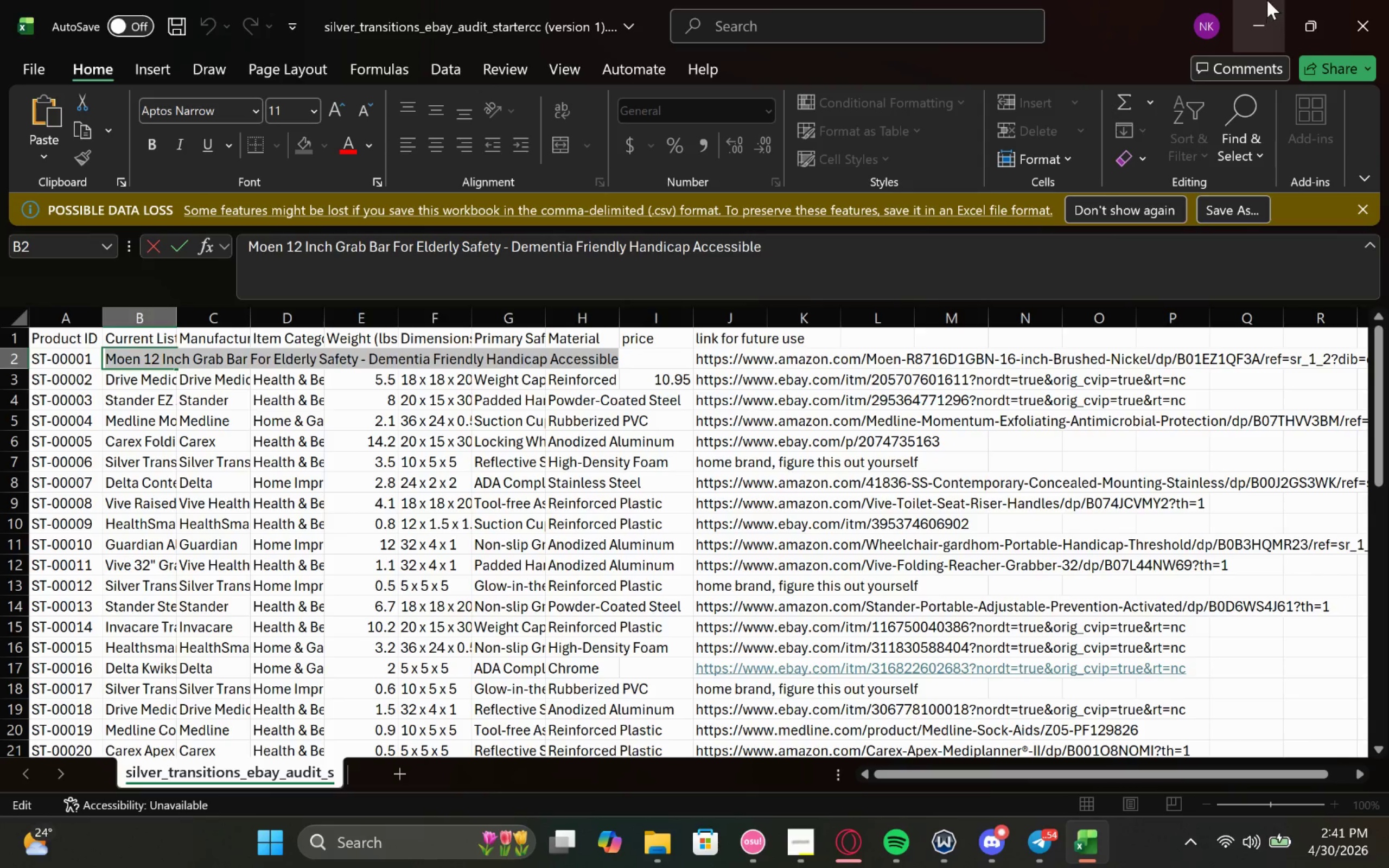 
left_click([1257, 7])
 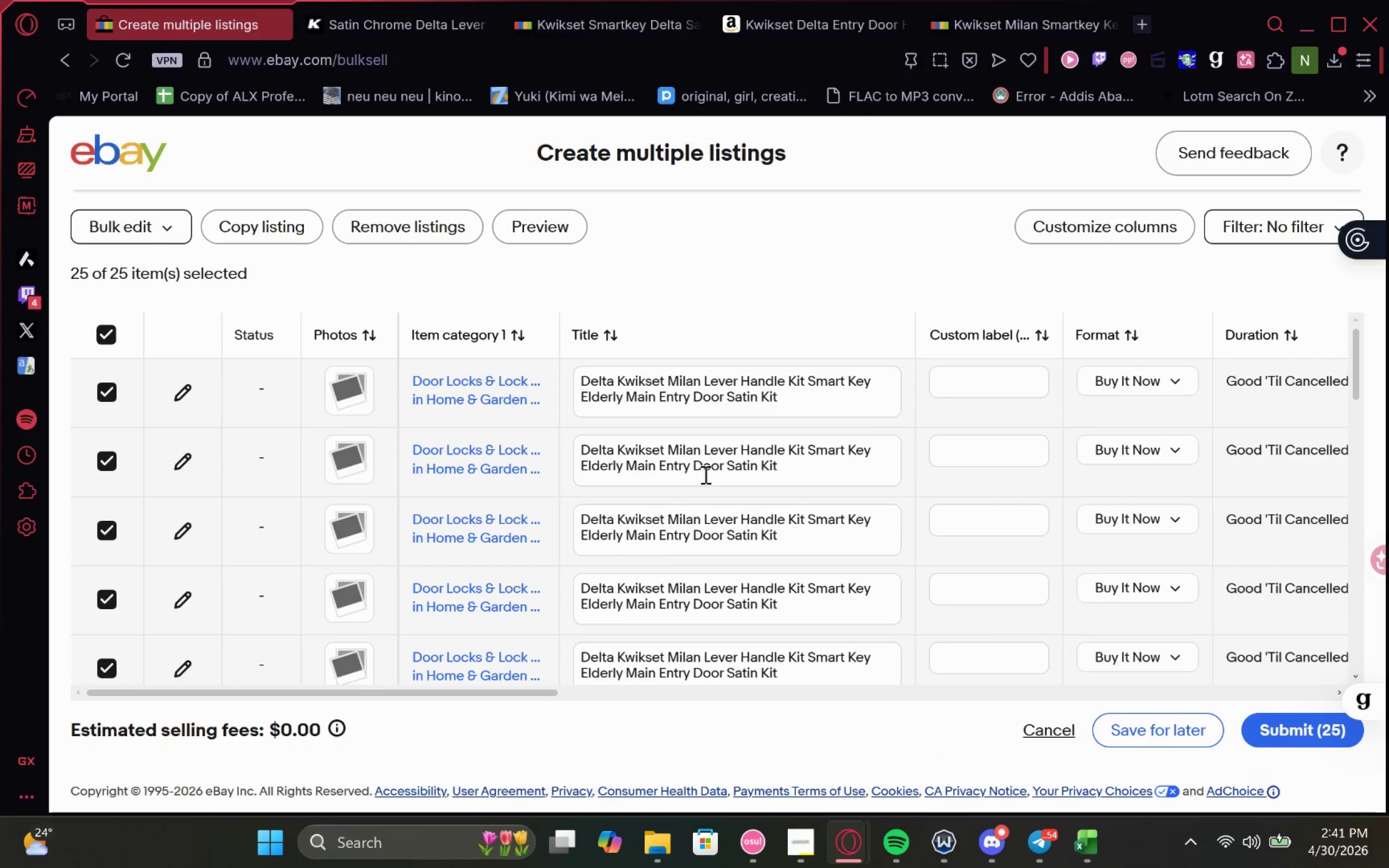 
left_click_drag(start_coordinate=[807, 467], to_coordinate=[575, 436])
 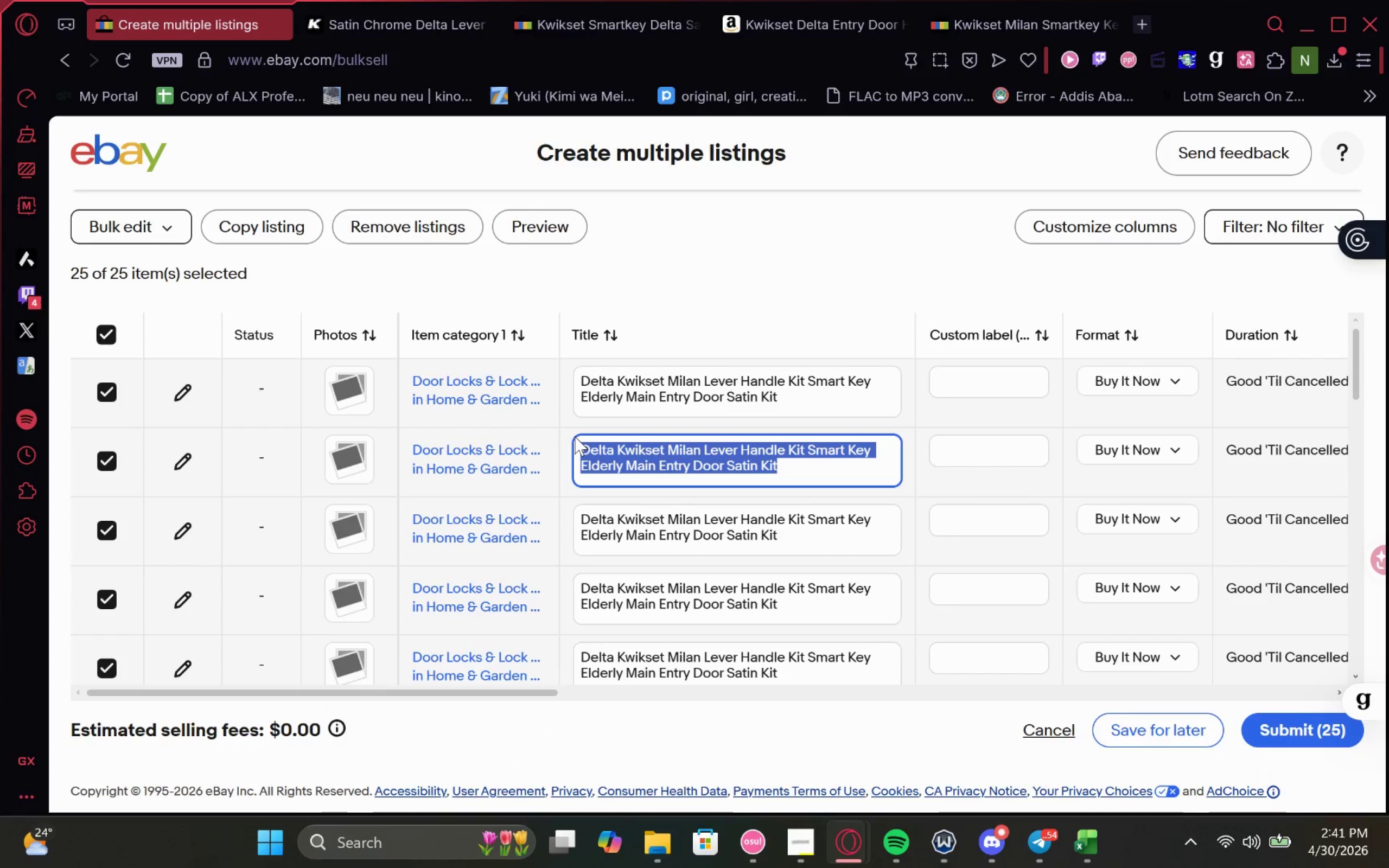 
hold_key(key=ControlLeft, duration=0.5)
 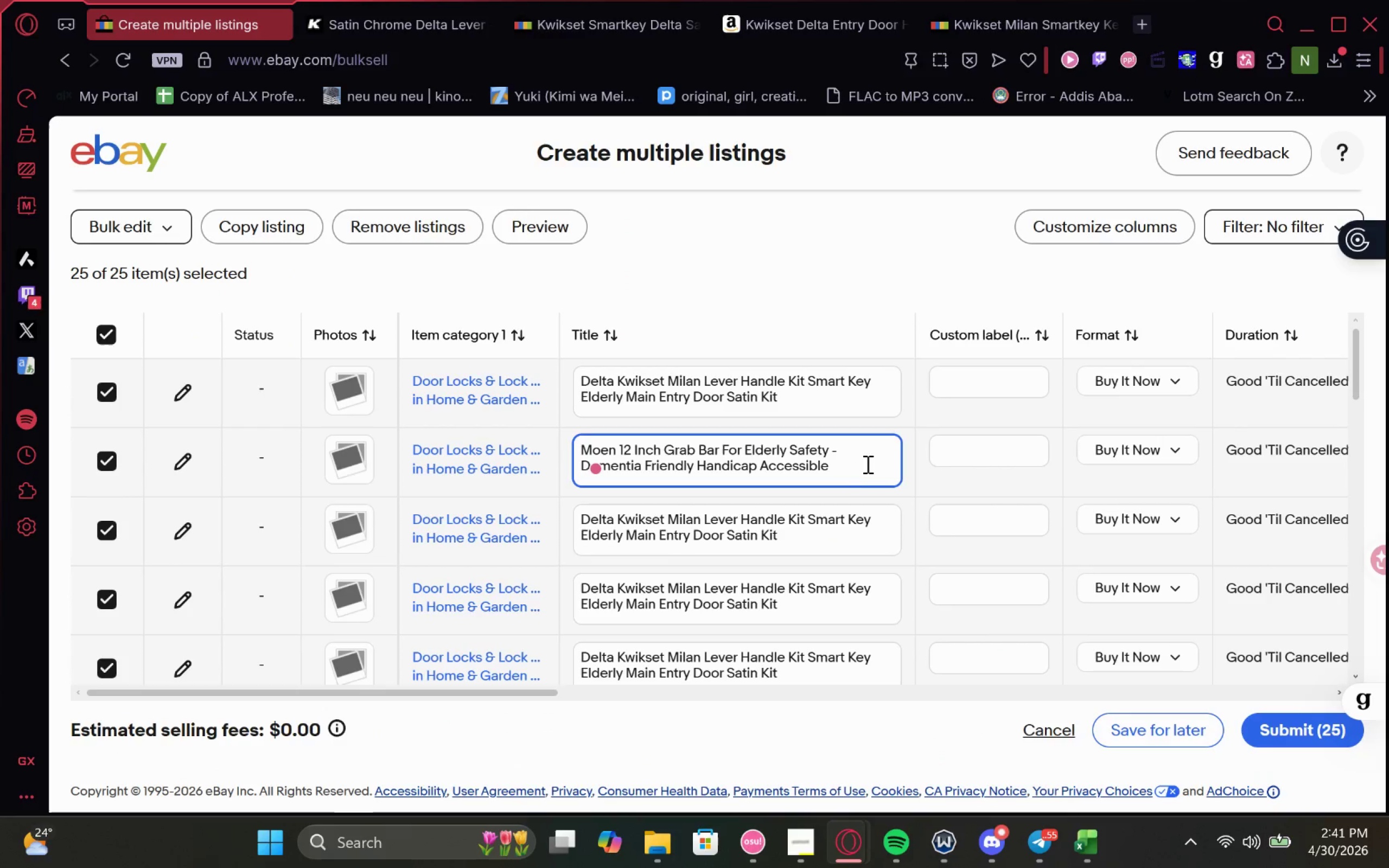 
key(V)
 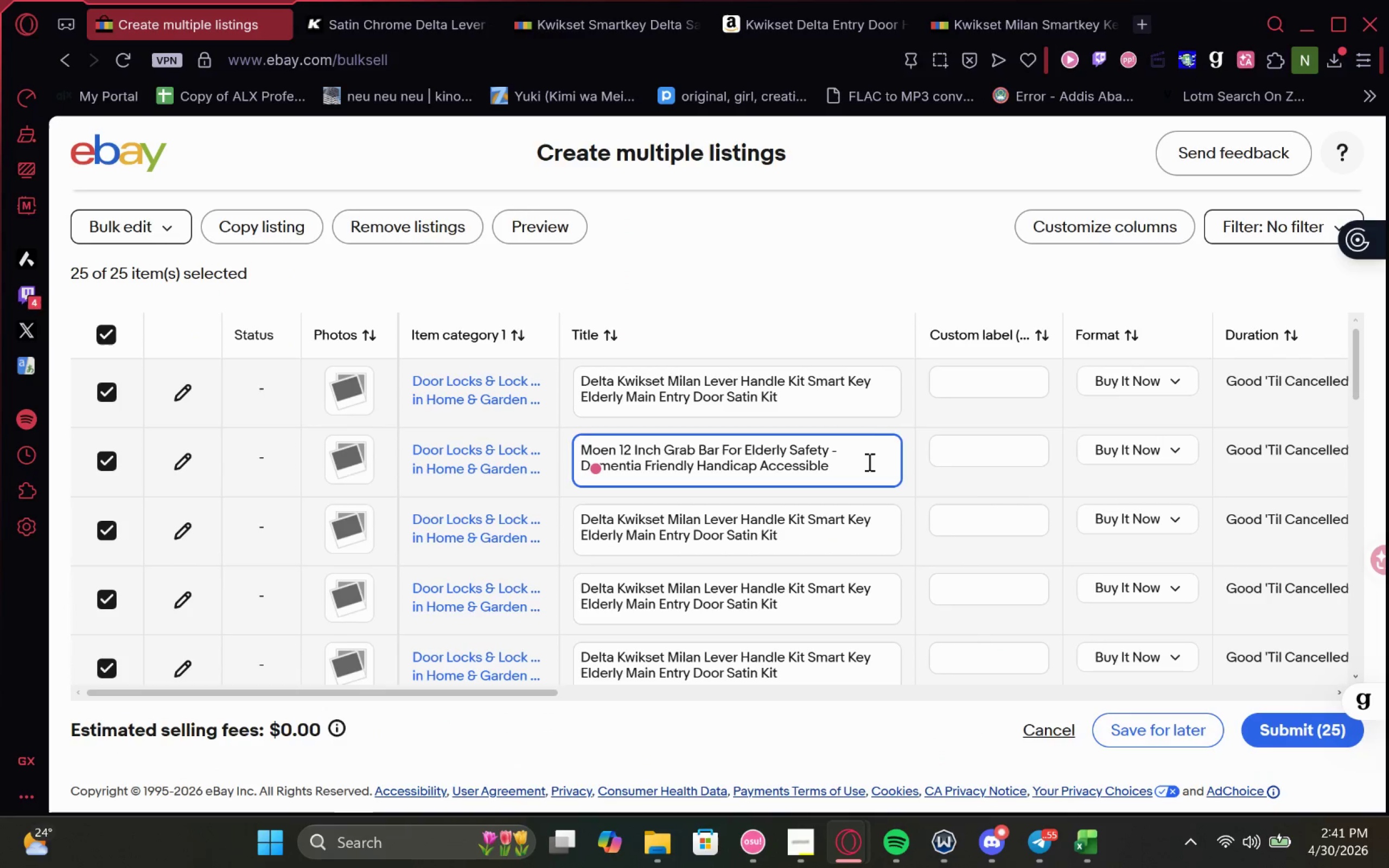 
left_click([935, 452])
 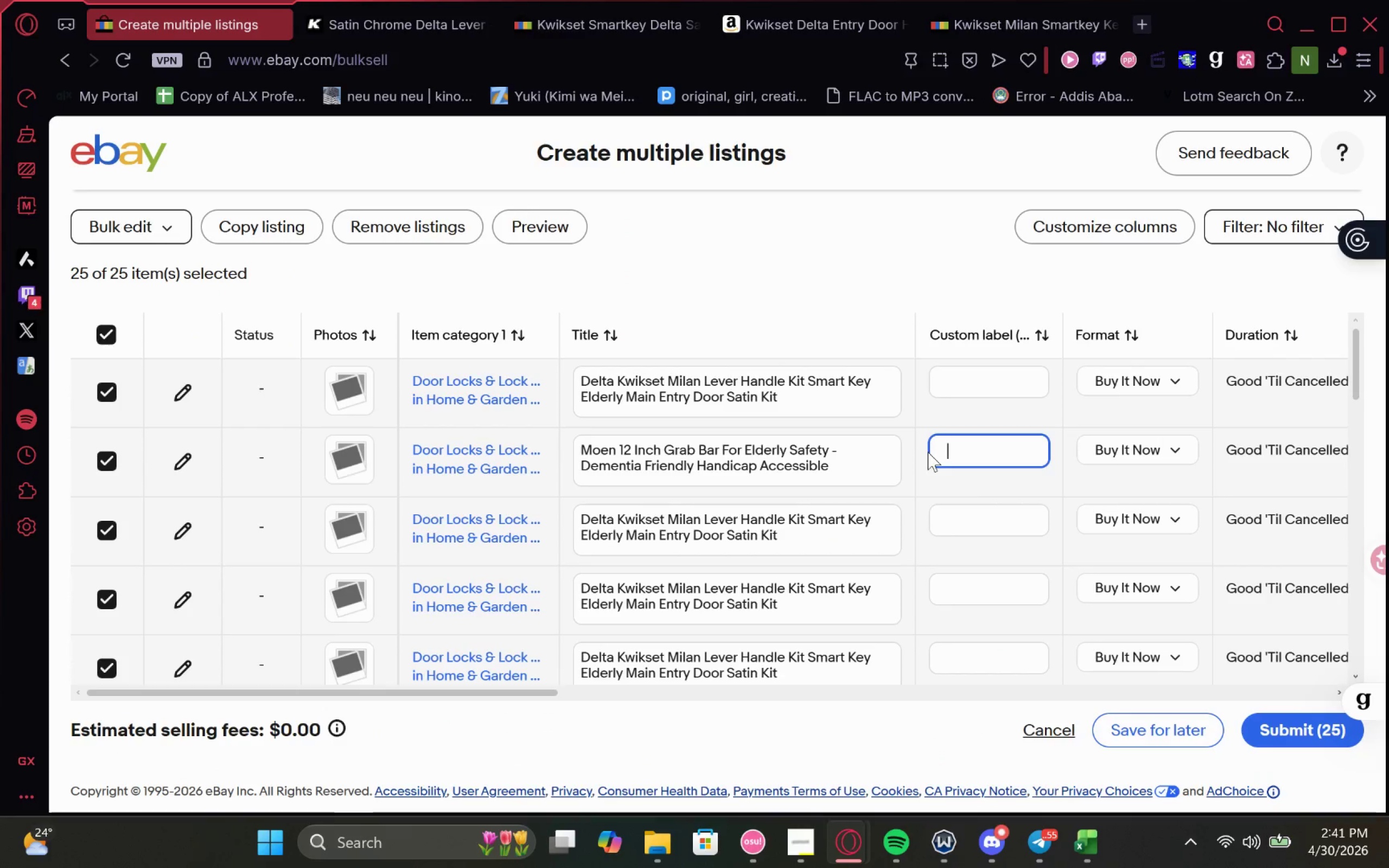 
left_click([919, 450])
 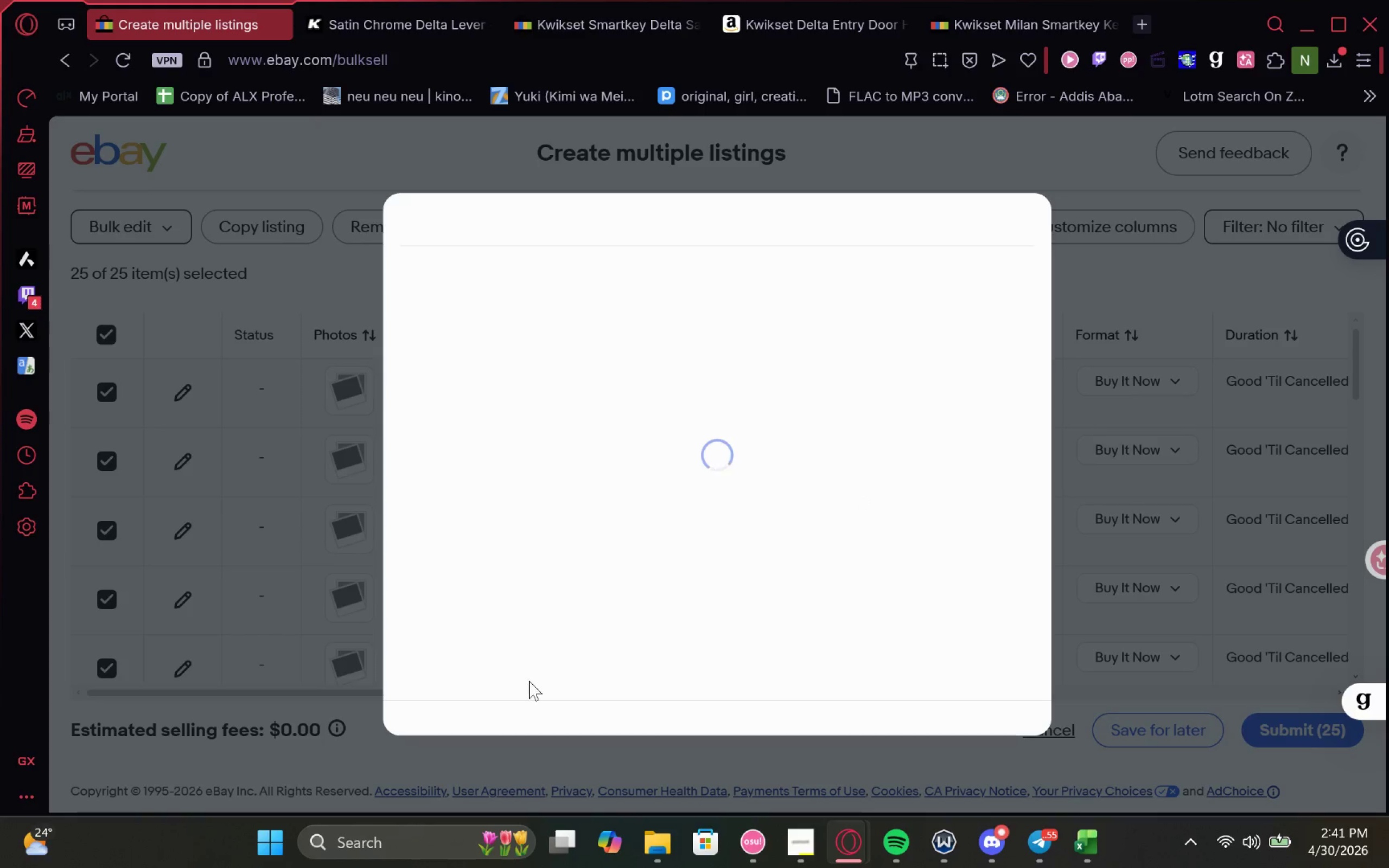 
wait(6.12)
 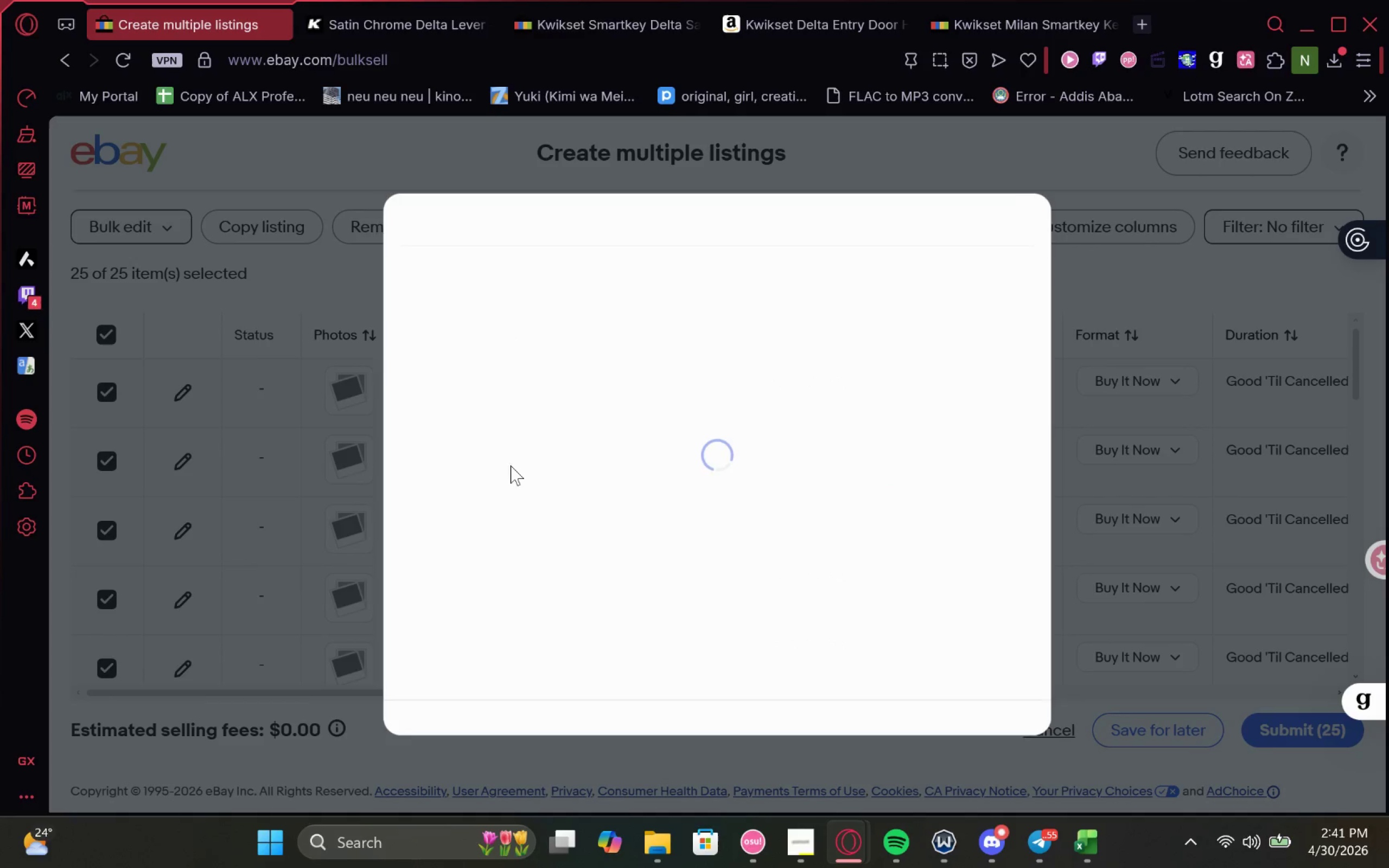 
left_click([625, 488])
 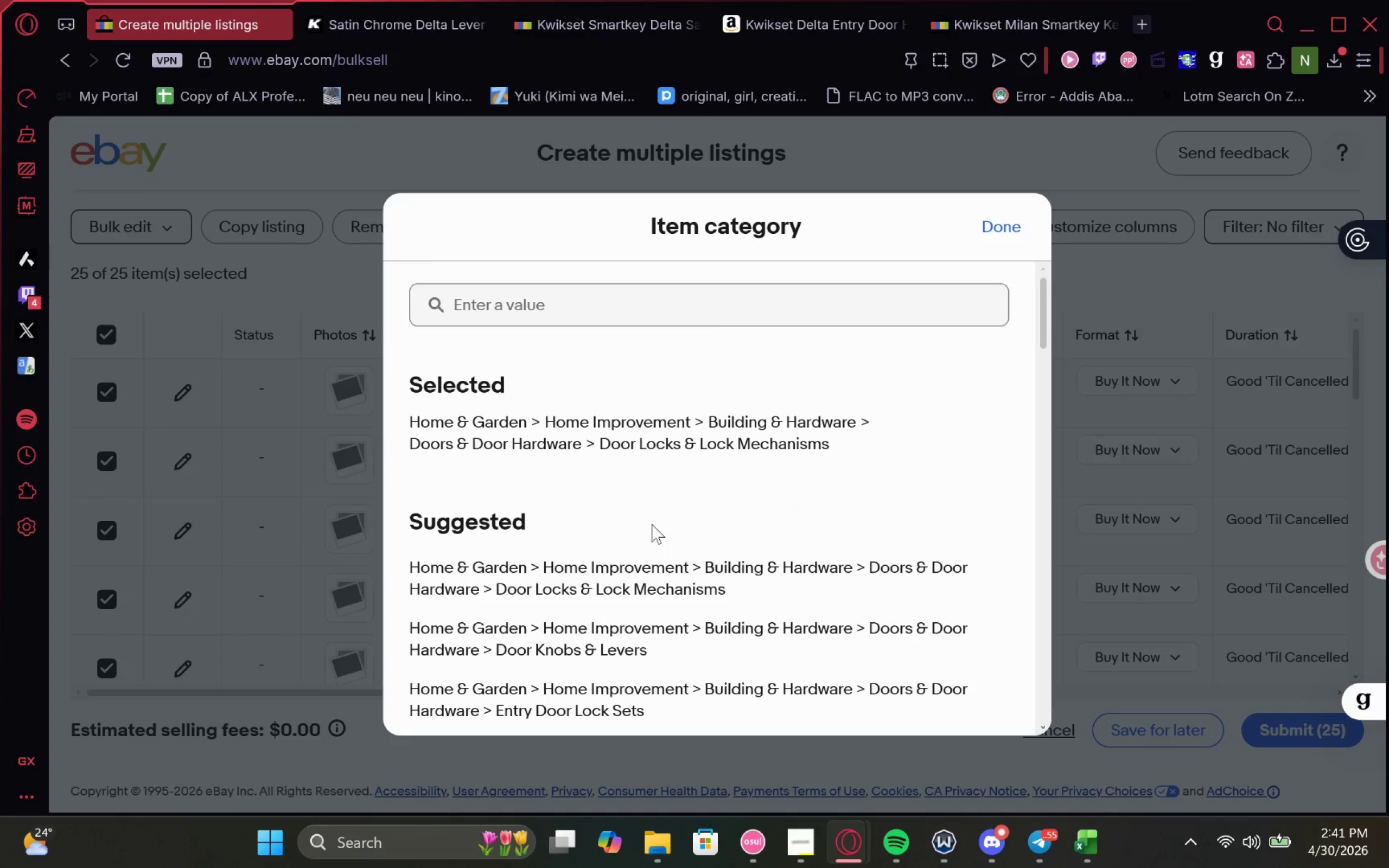 
left_click([677, 518])
 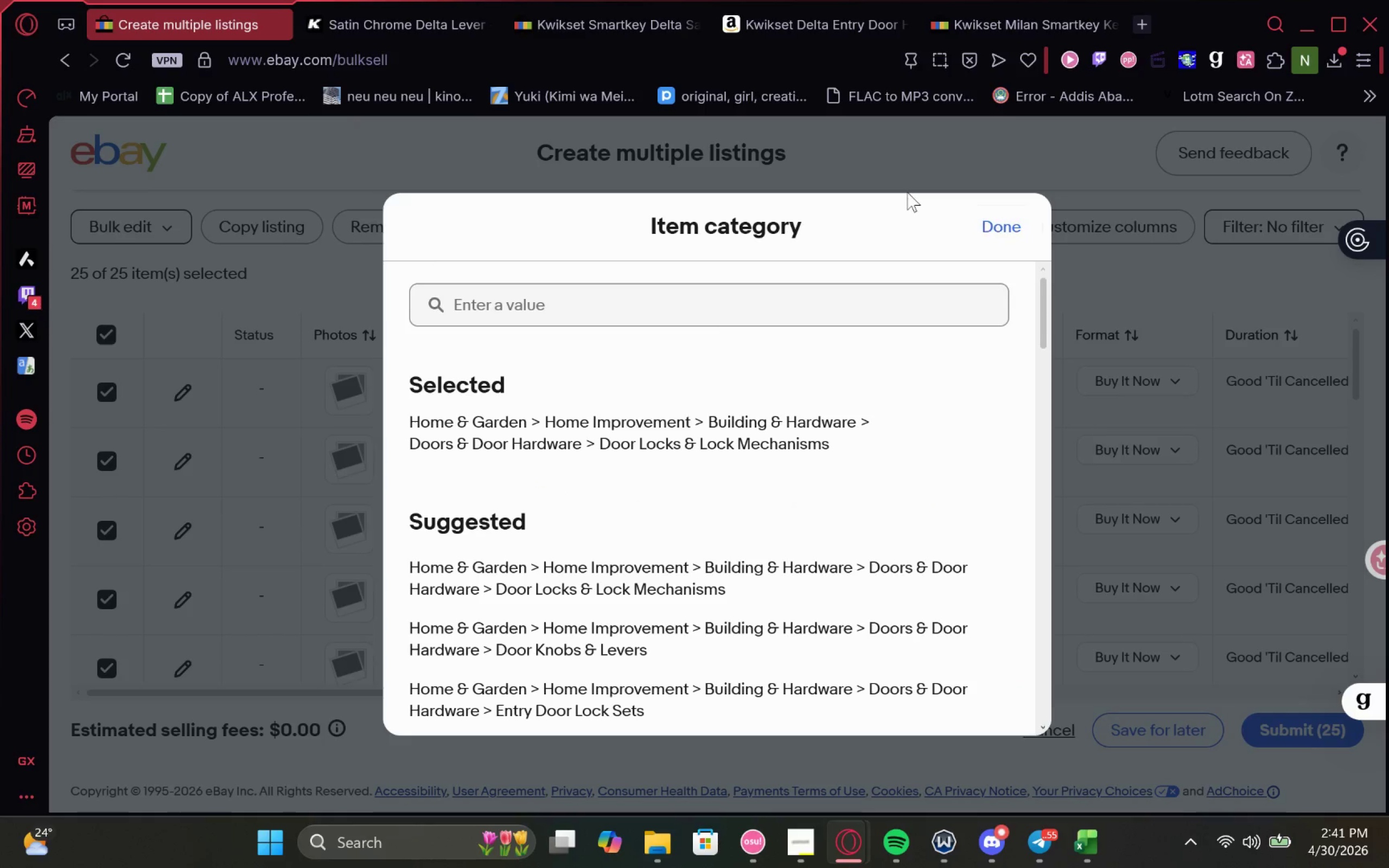 
left_click([875, 150])
 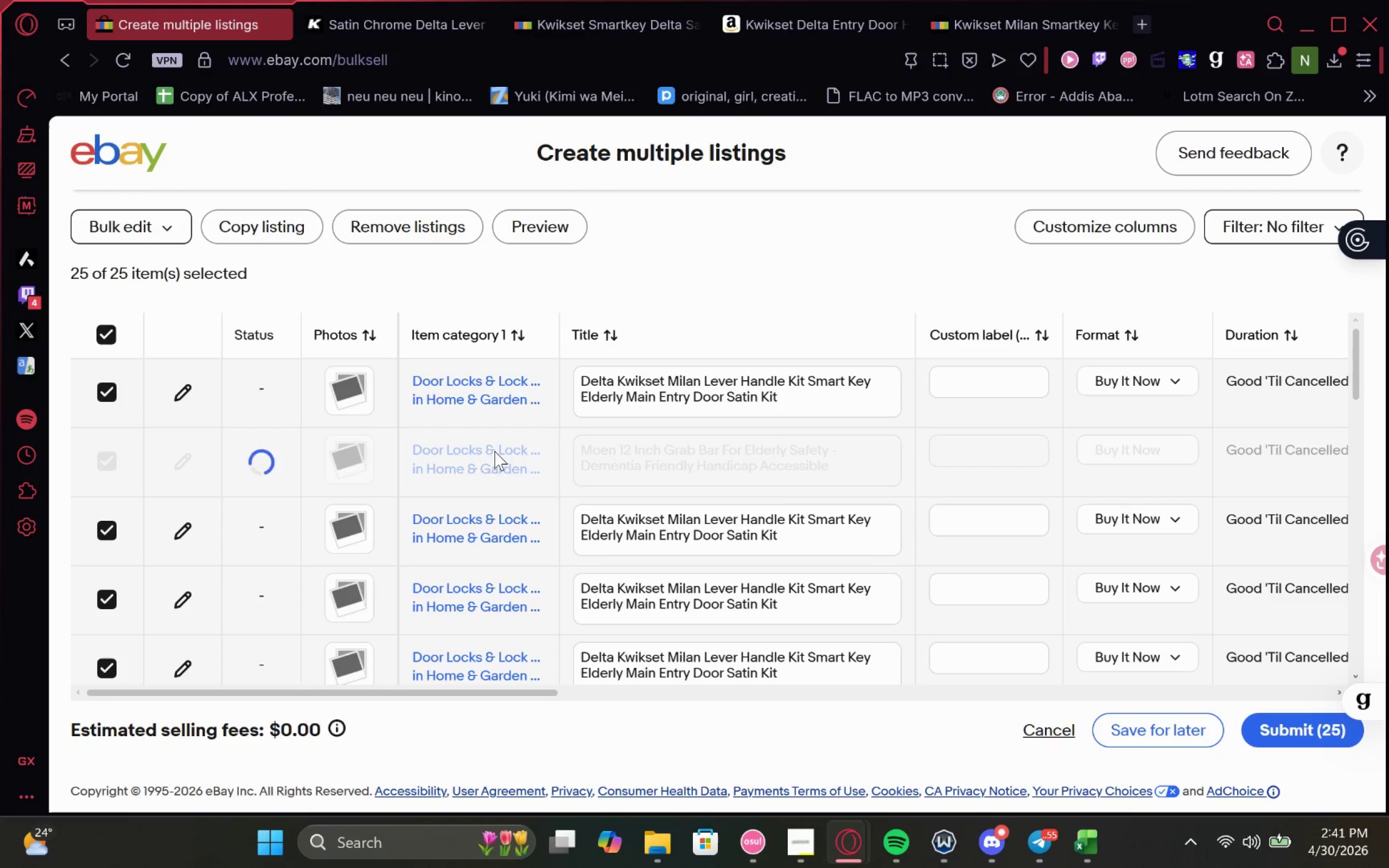 
wait(10.81)
 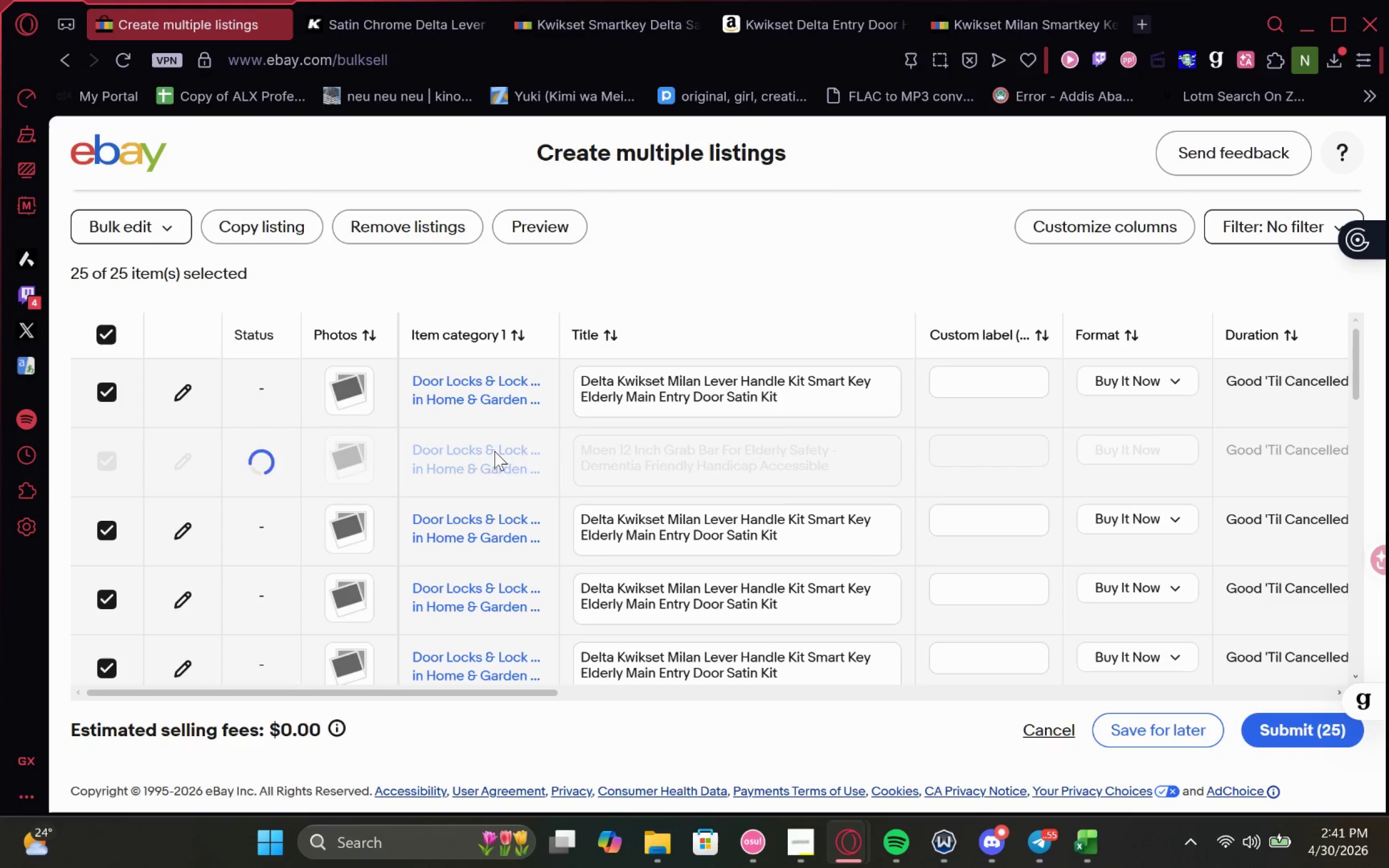 
left_click([812, 834])